 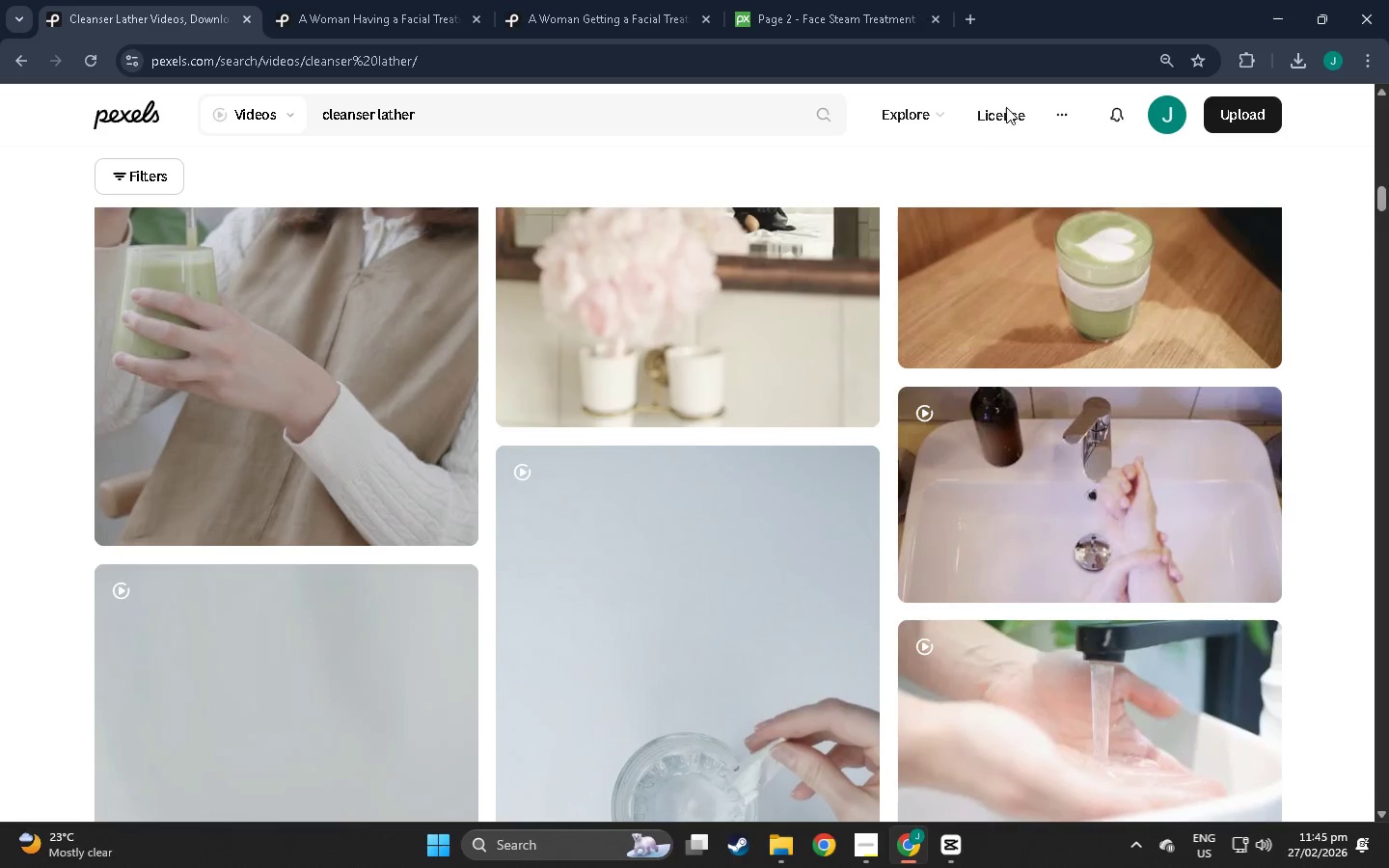 
left_click([580, 0])
 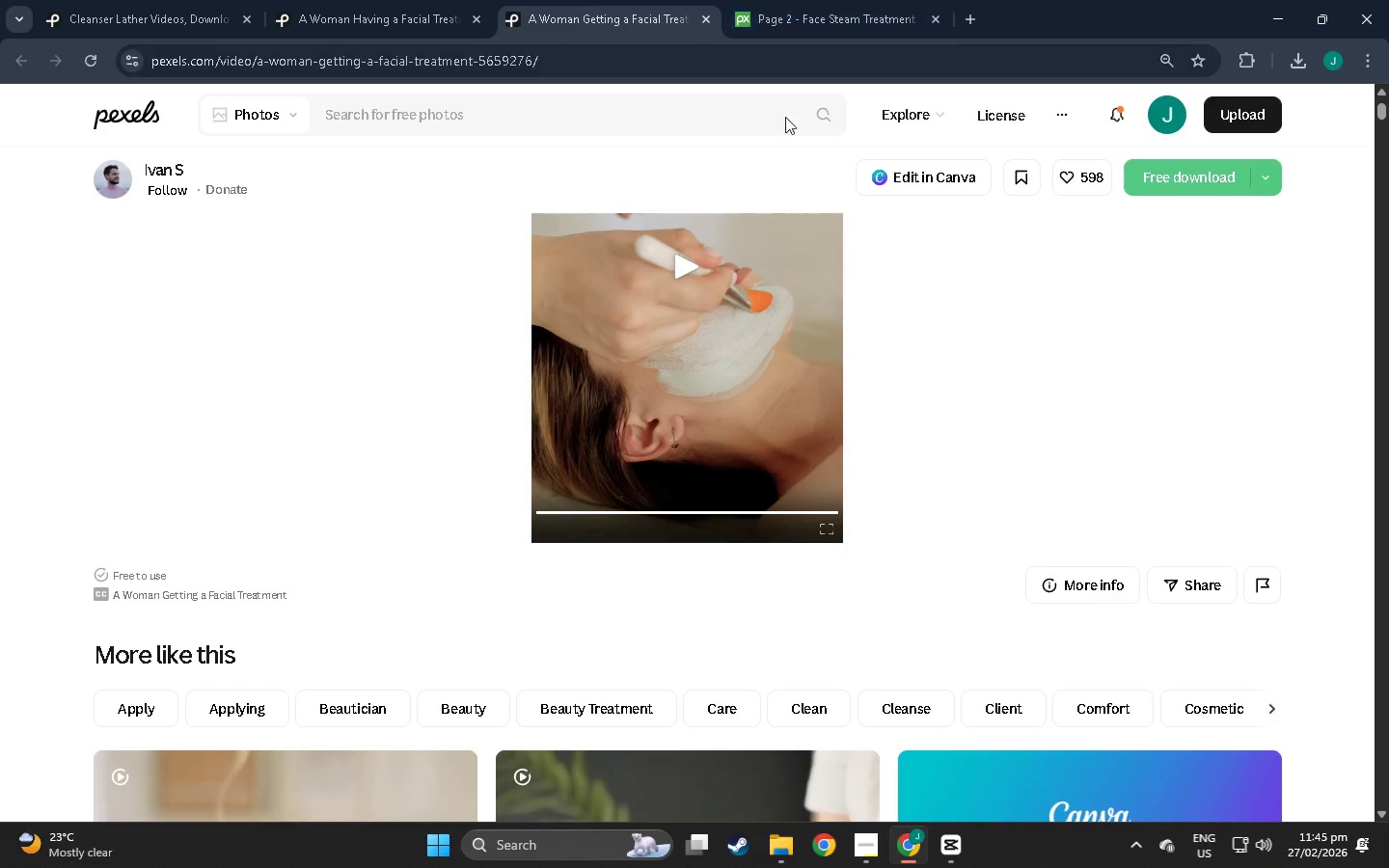 
scroll: coordinate [686, 475], scroll_direction: down, amount: 43.0
 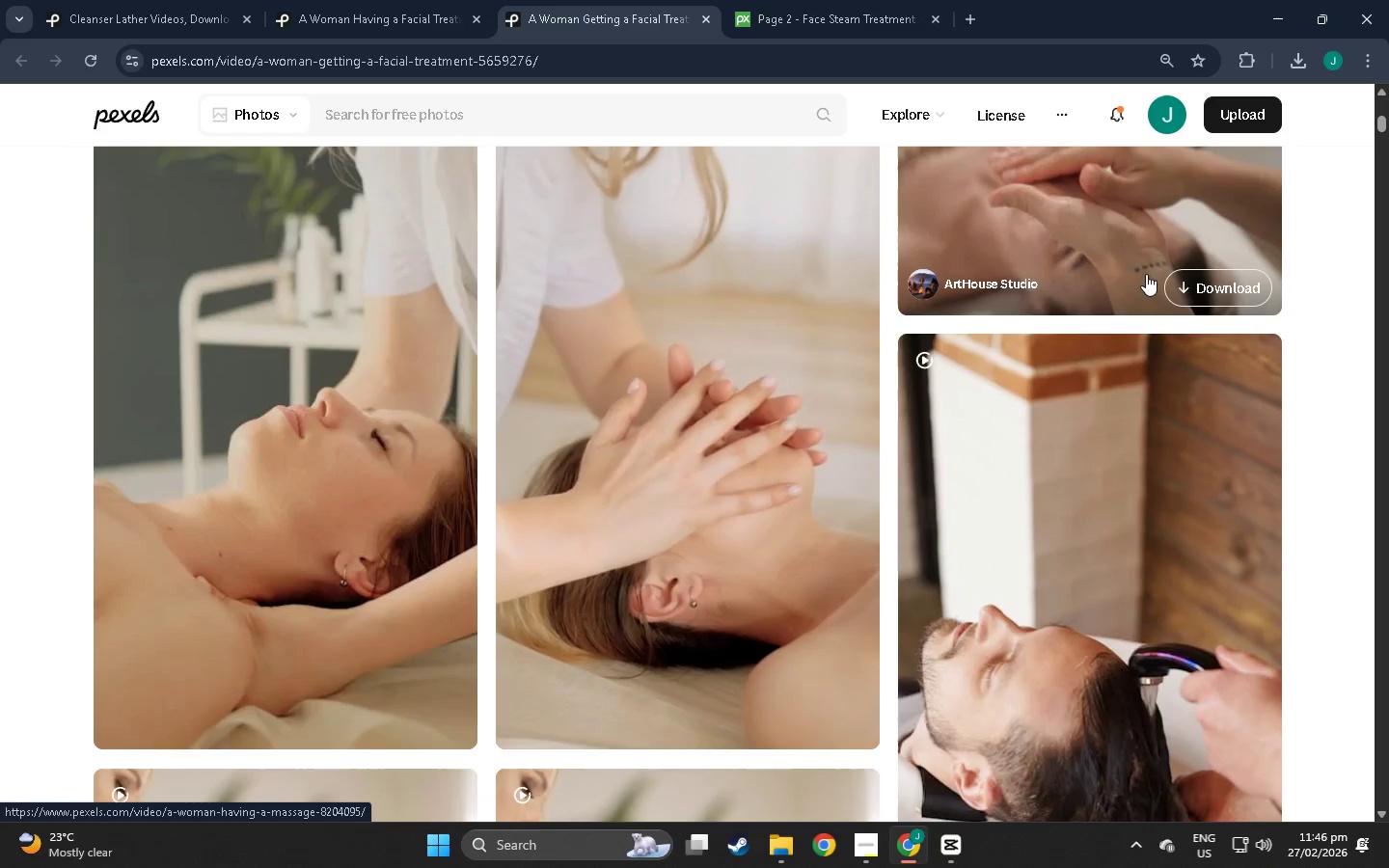 
scroll: coordinate [1135, 262], scroll_direction: up, amount: 4.0
 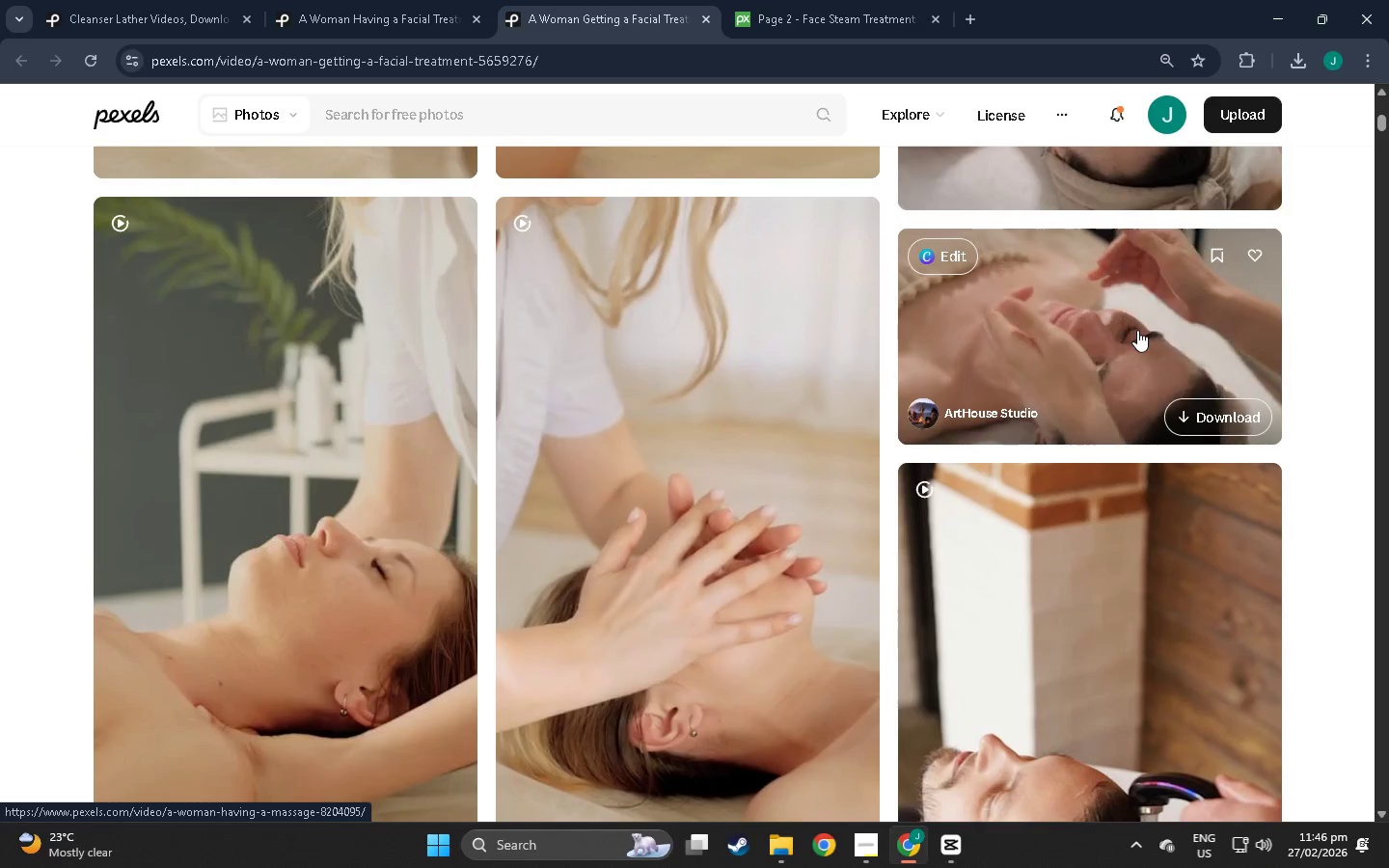 
scroll: coordinate [1001, 454], scroll_direction: down, amount: 62.0
 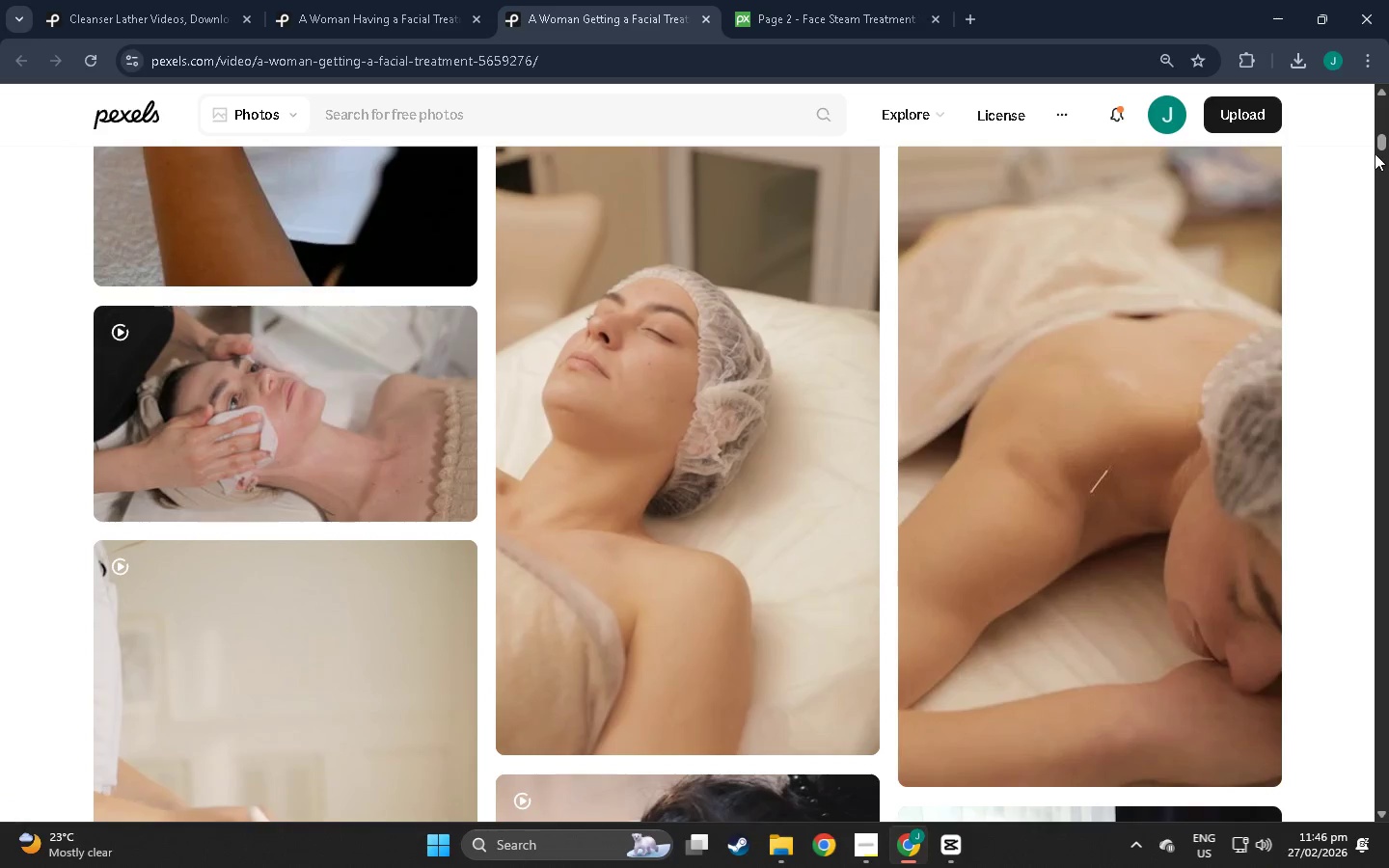 
left_click_drag(start_coordinate=[1376, 148], to_coordinate=[1348, 345])
 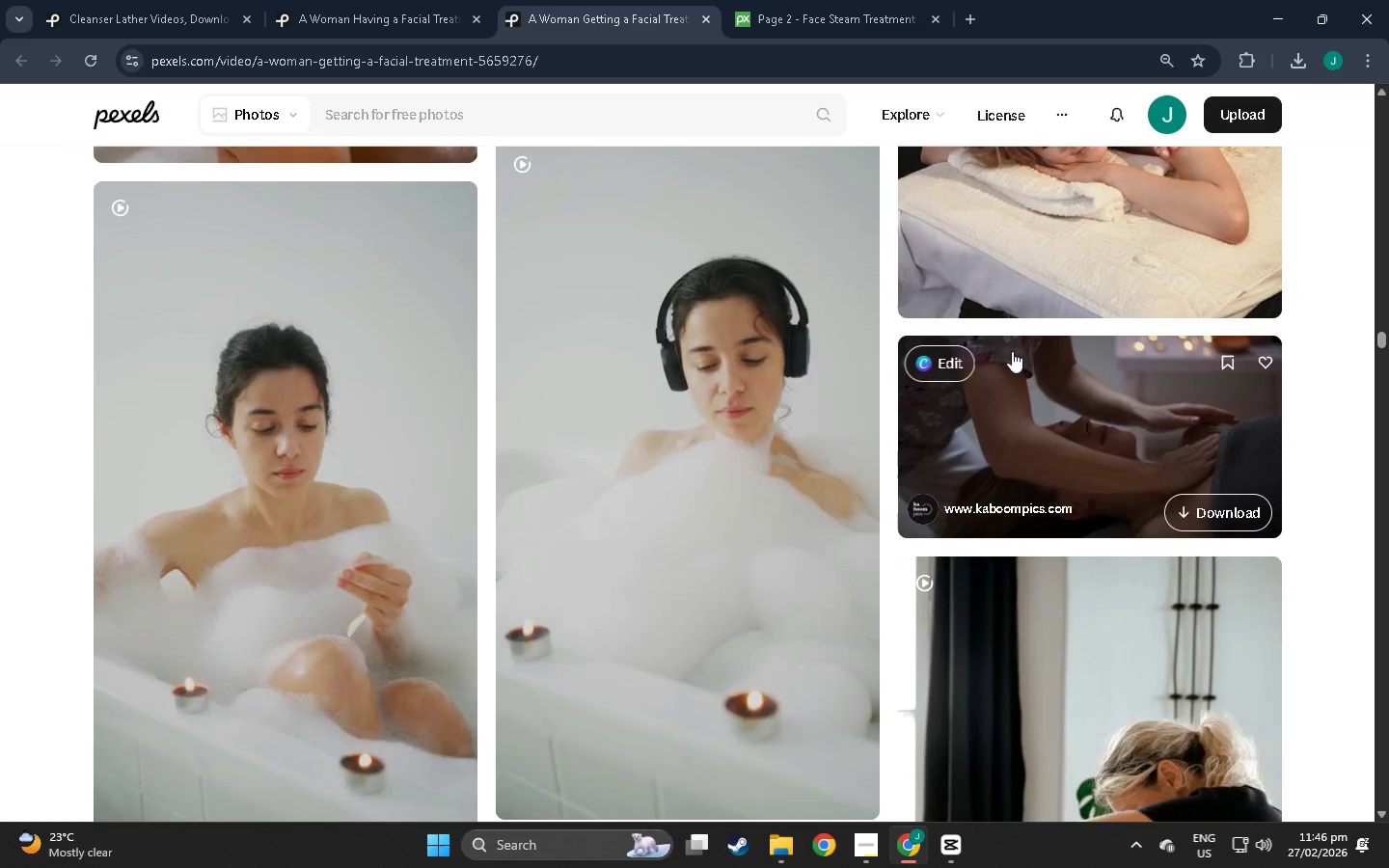 
scroll: coordinate [1029, 361], scroll_direction: up, amount: 3.0
 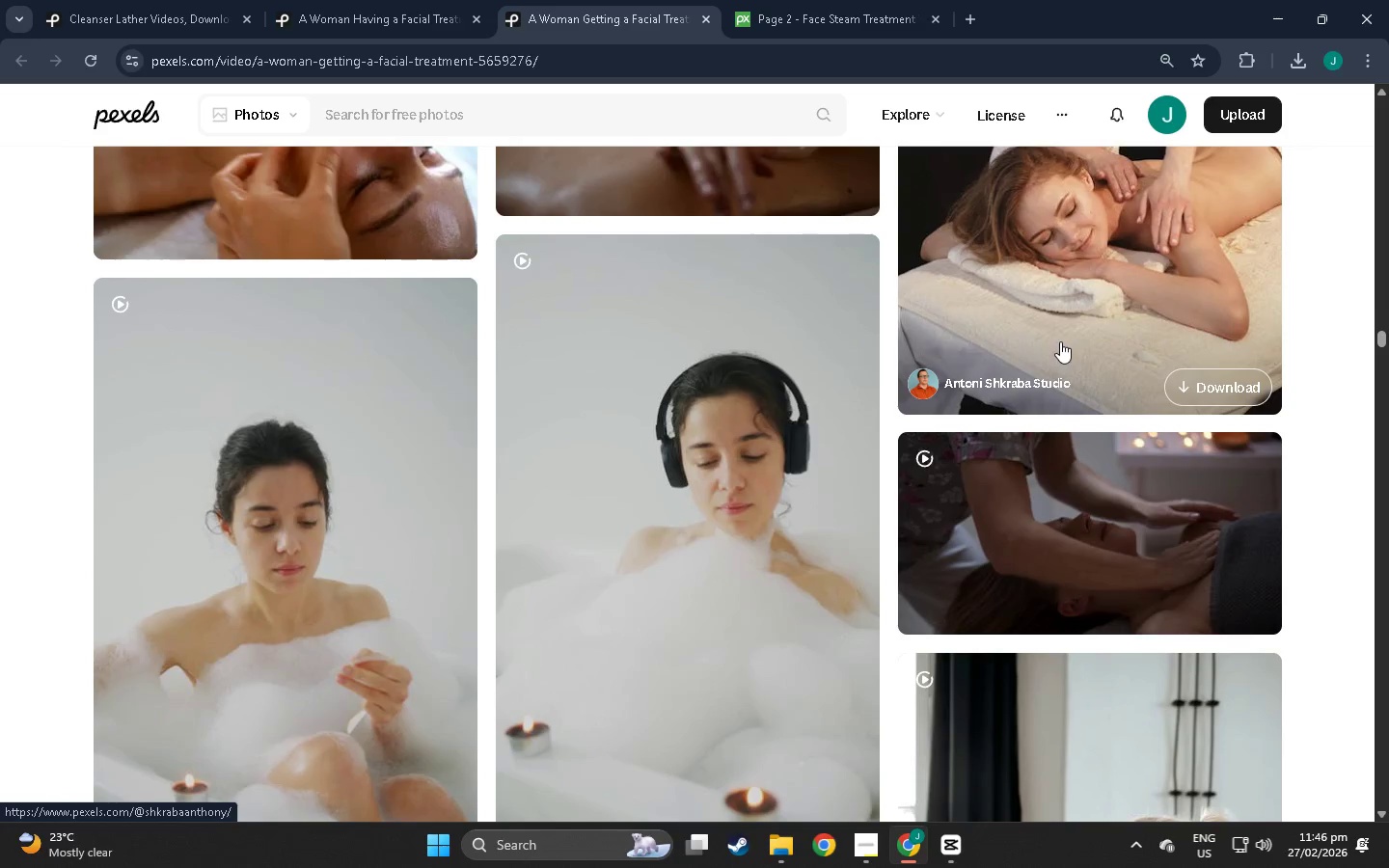 
scroll: coordinate [1172, 479], scroll_direction: down, amount: 69.0
 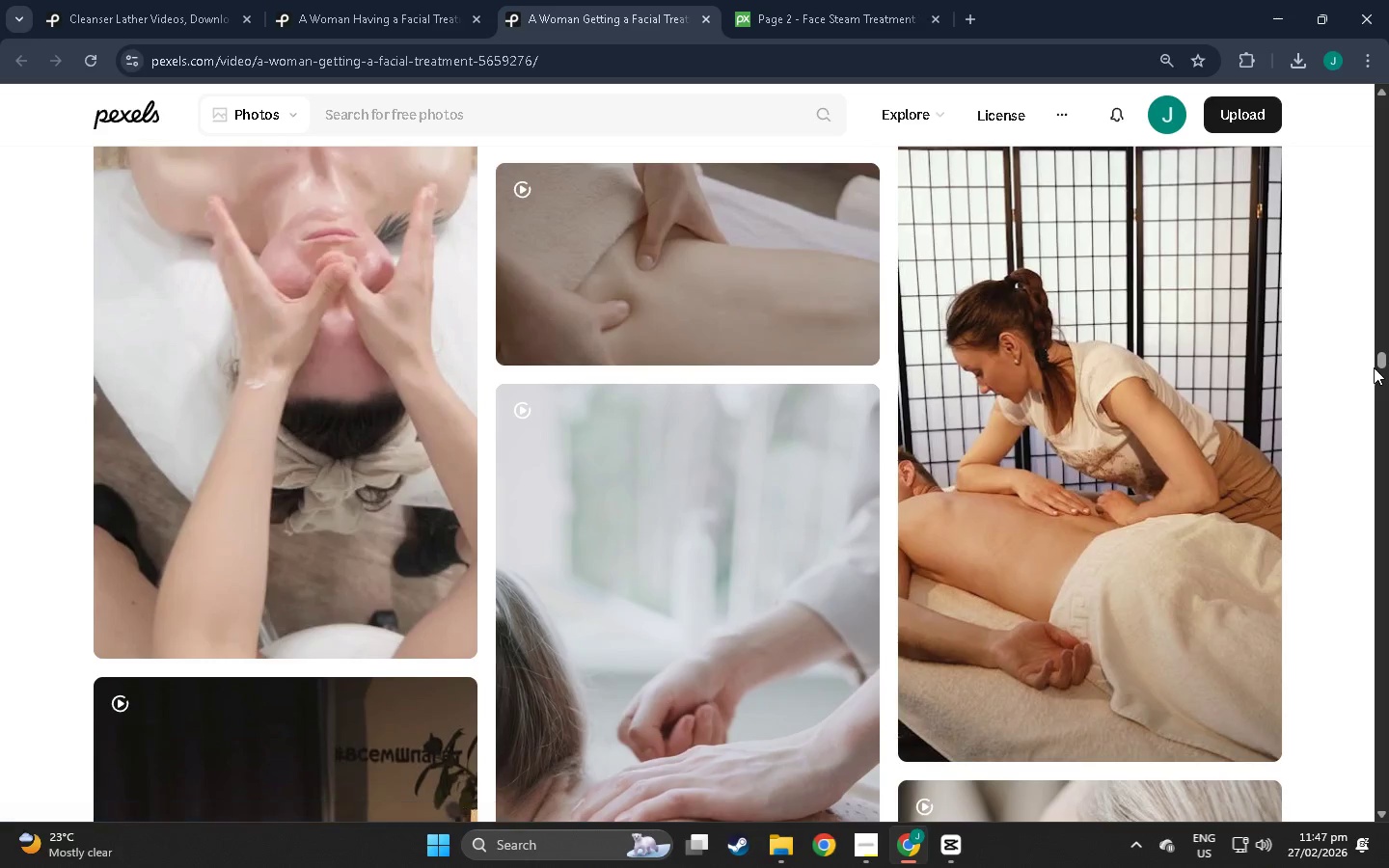 
left_click_drag(start_coordinate=[1379, 365], to_coordinate=[1375, 423])
 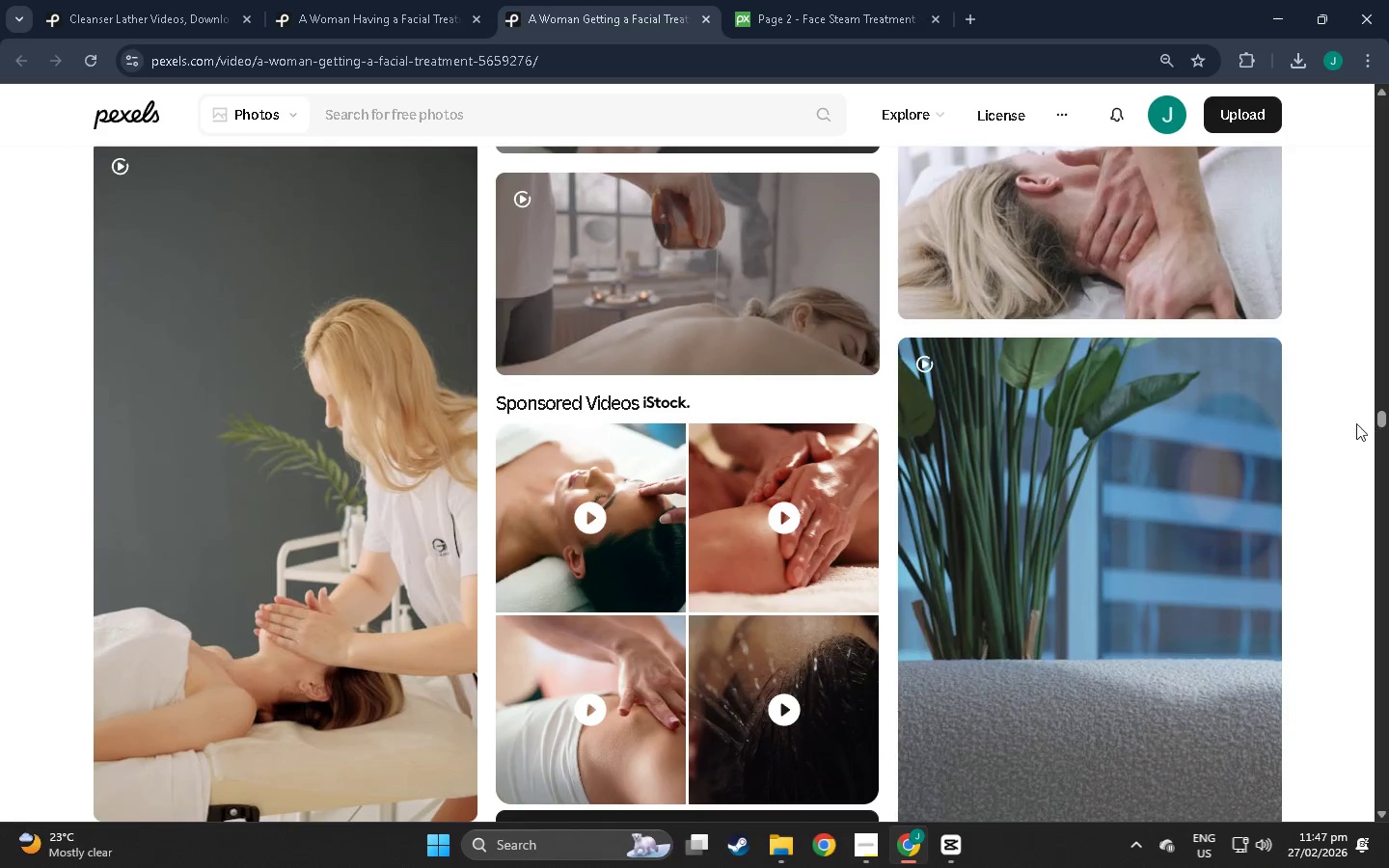 
key(Alt+Tab)